 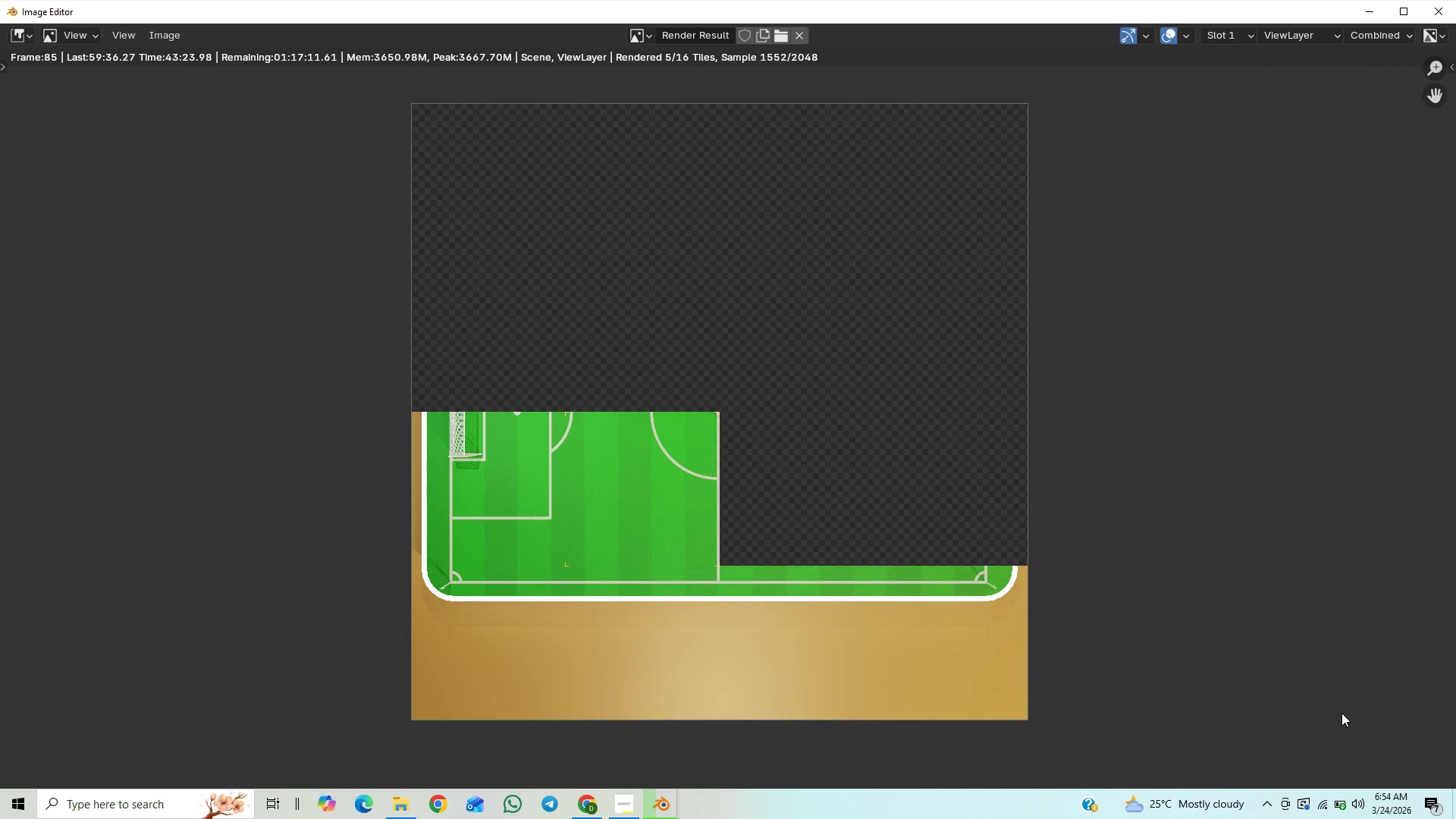 
mouse_move([1338, 786])
 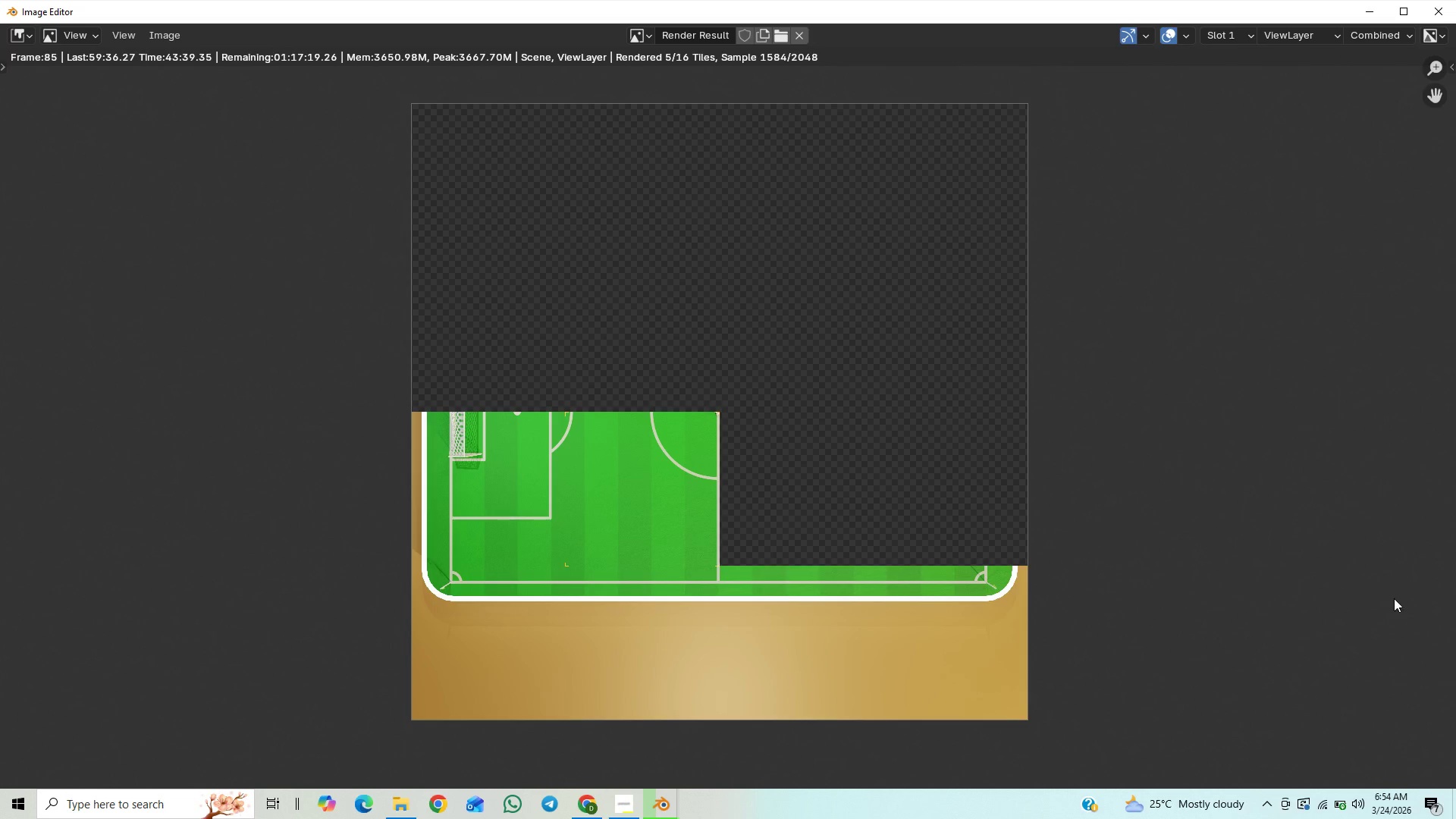 
wait(7.26)
 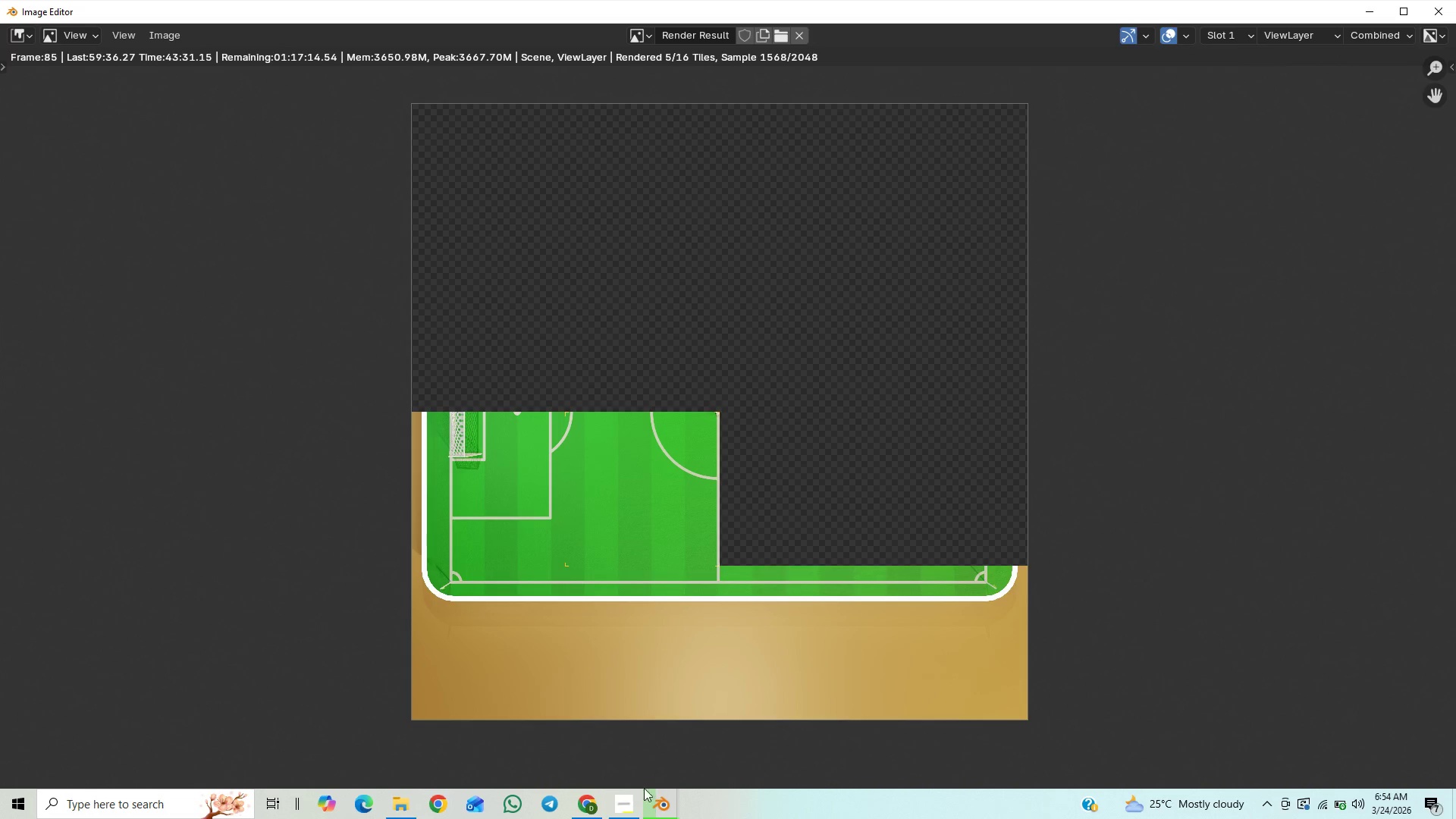 
mouse_move([1349, 808])
 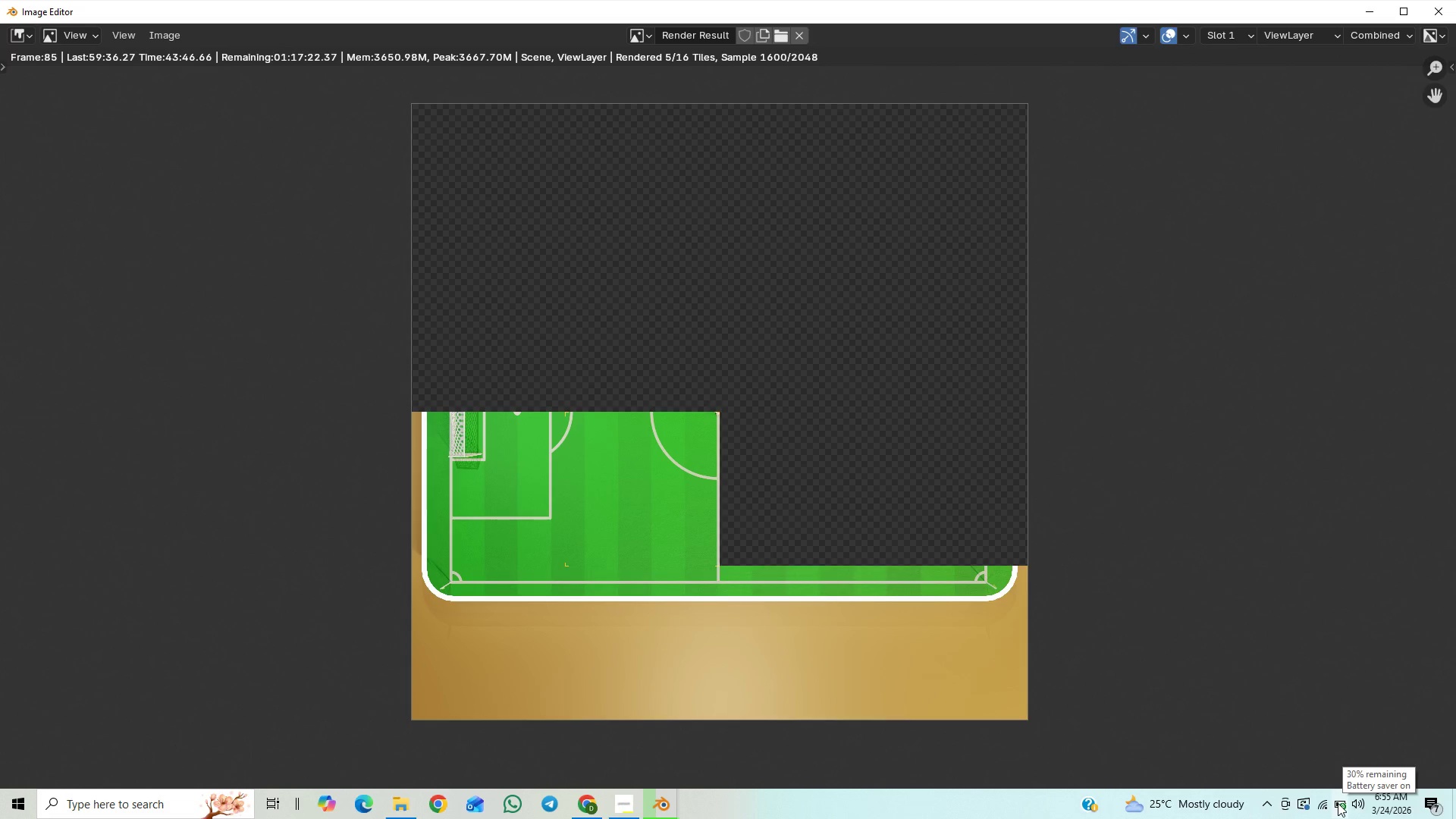 
wait(11.9)
 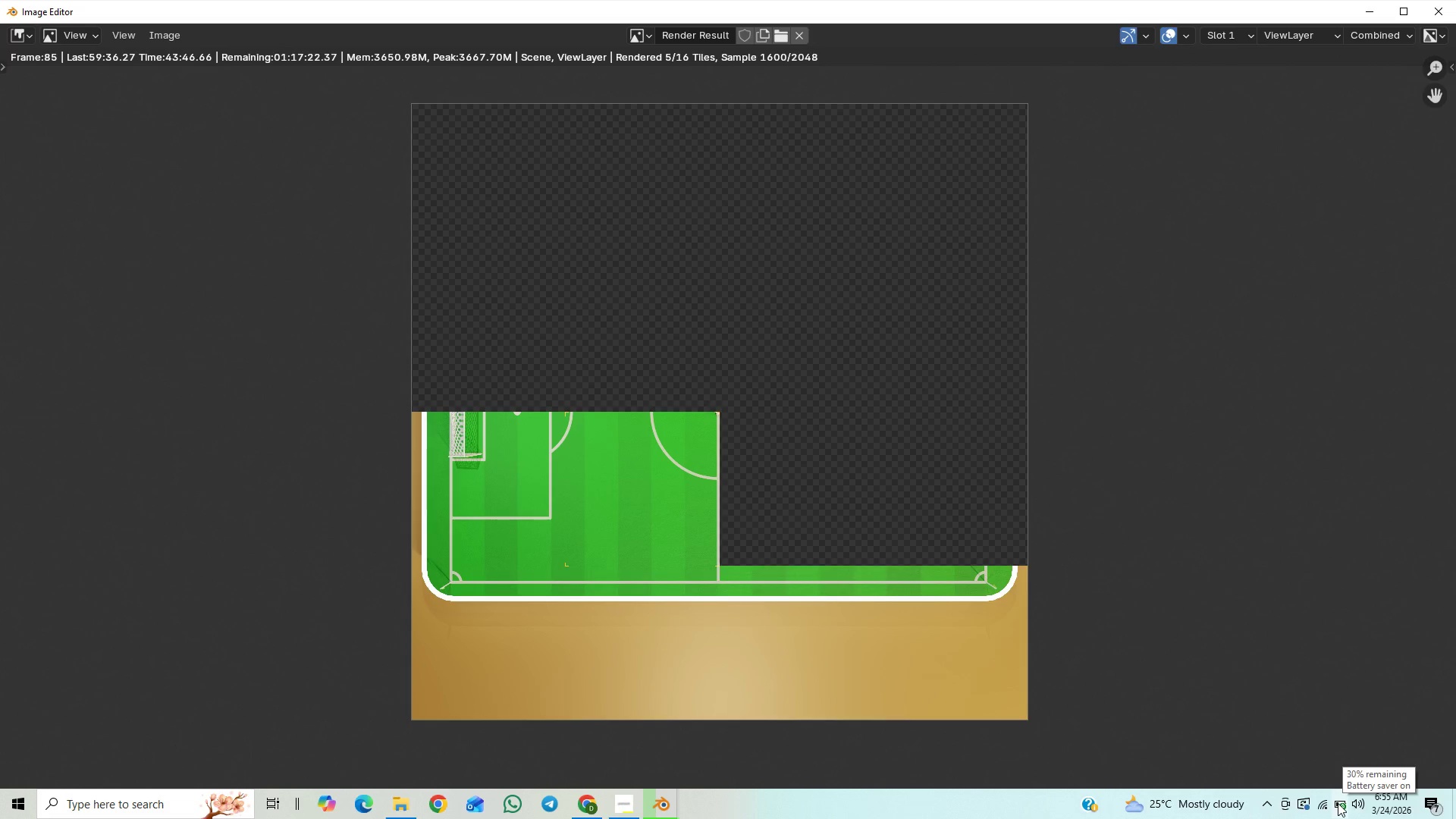 
mouse_move([1375, 804])
 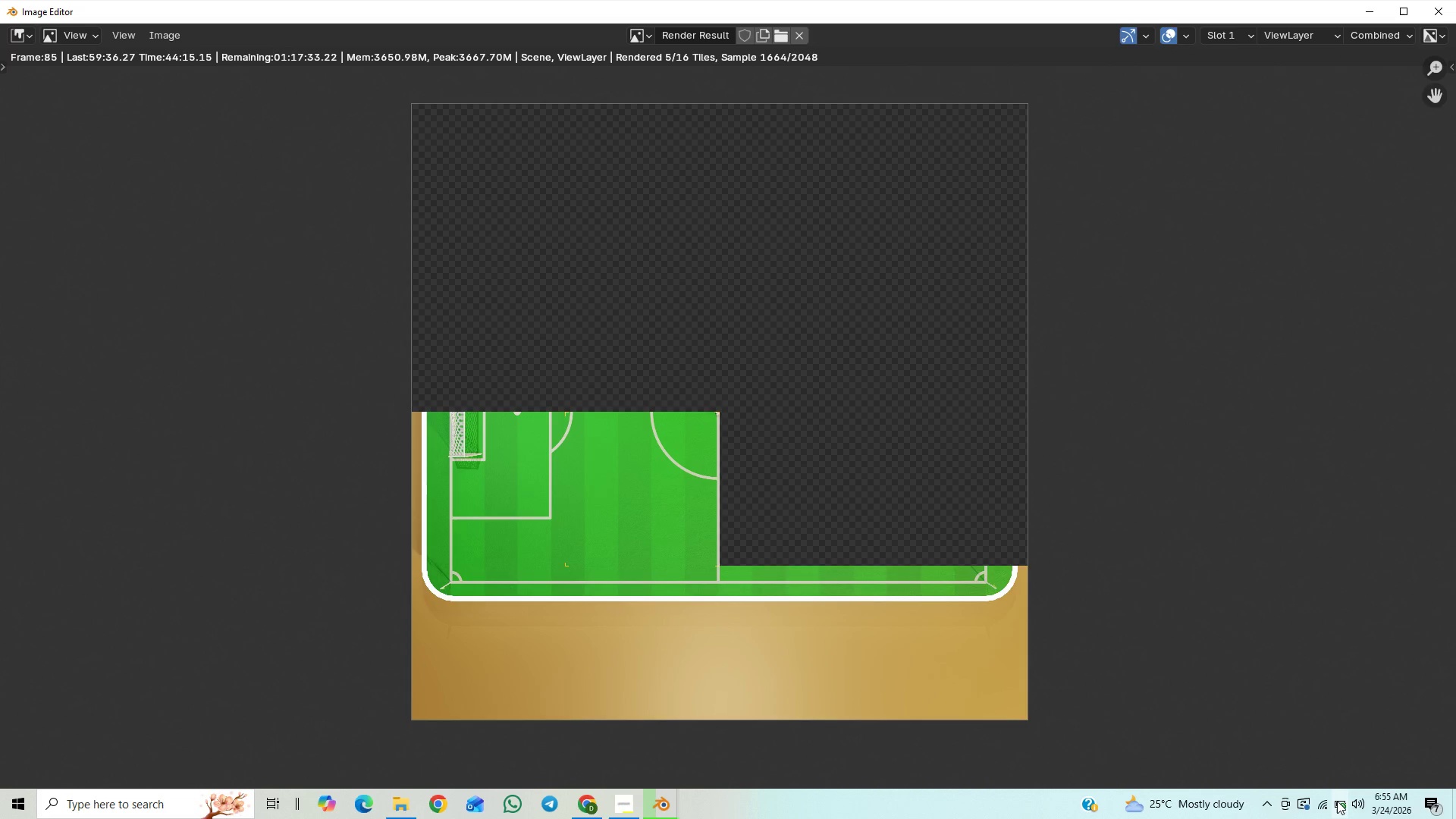 
wait(18.95)
 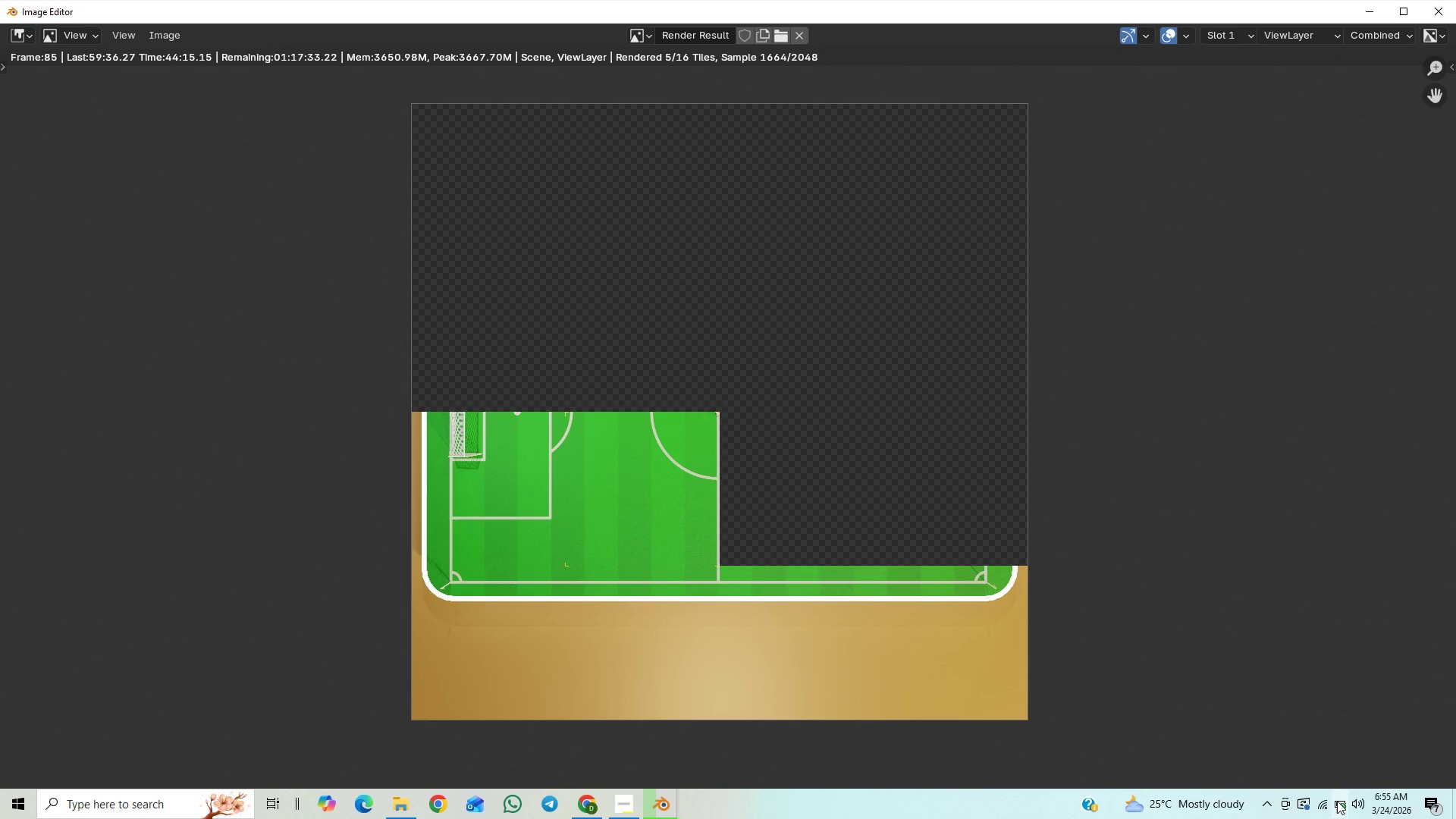 
left_click([625, 811])